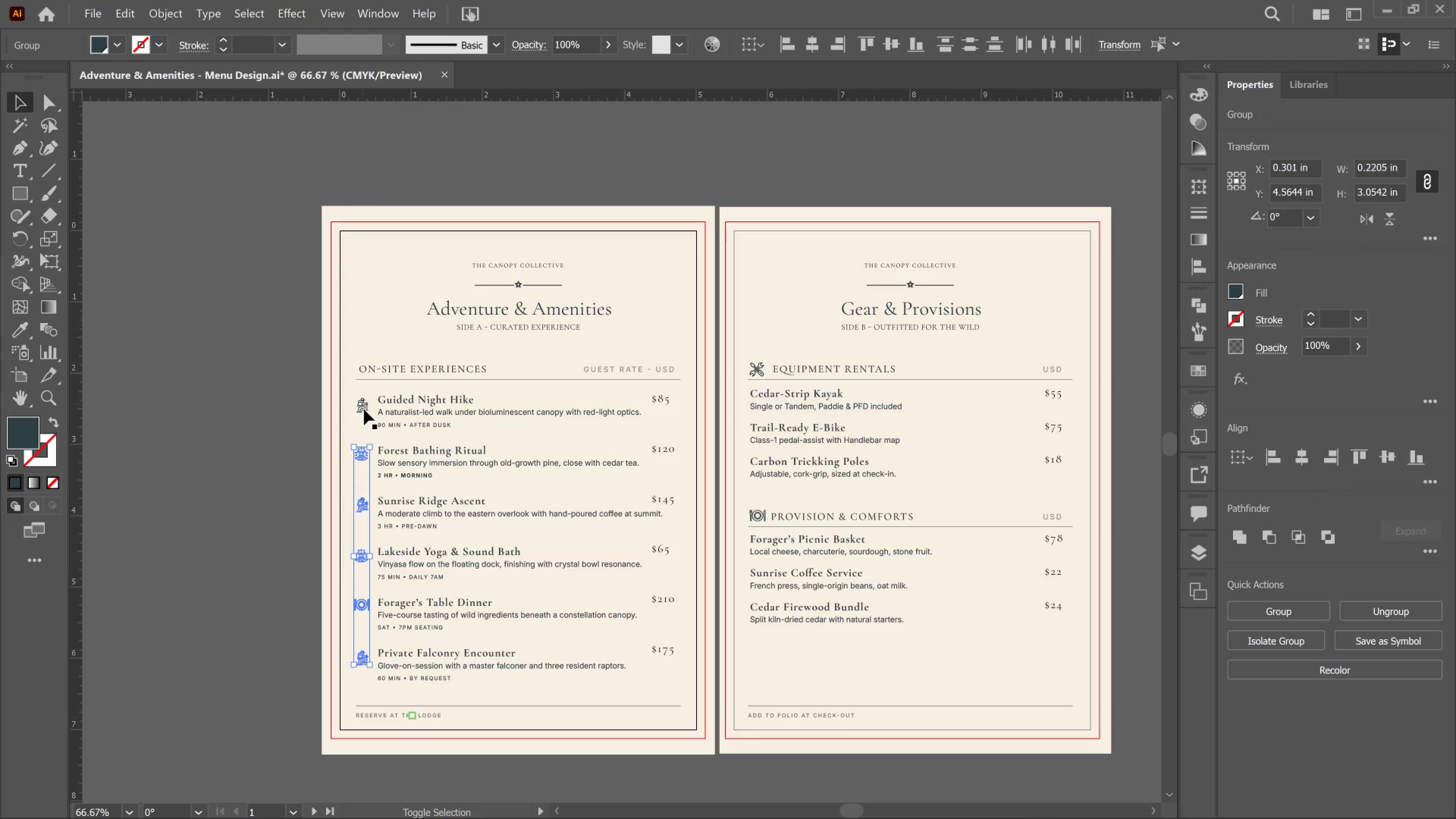 
left_click([364, 410])
 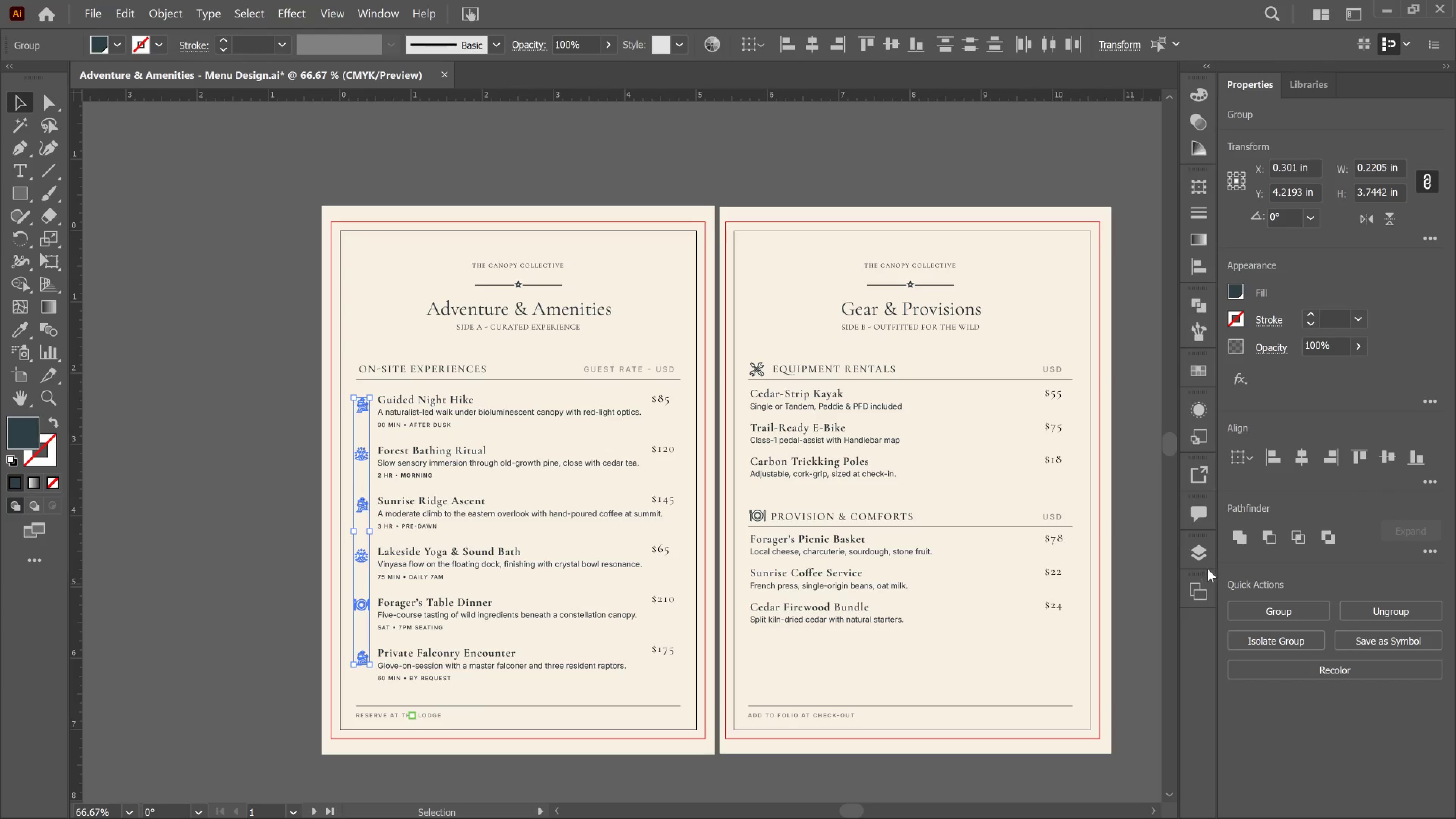 
left_click_drag(start_coordinate=[1208, 557], to_coordinate=[1208, 555])
 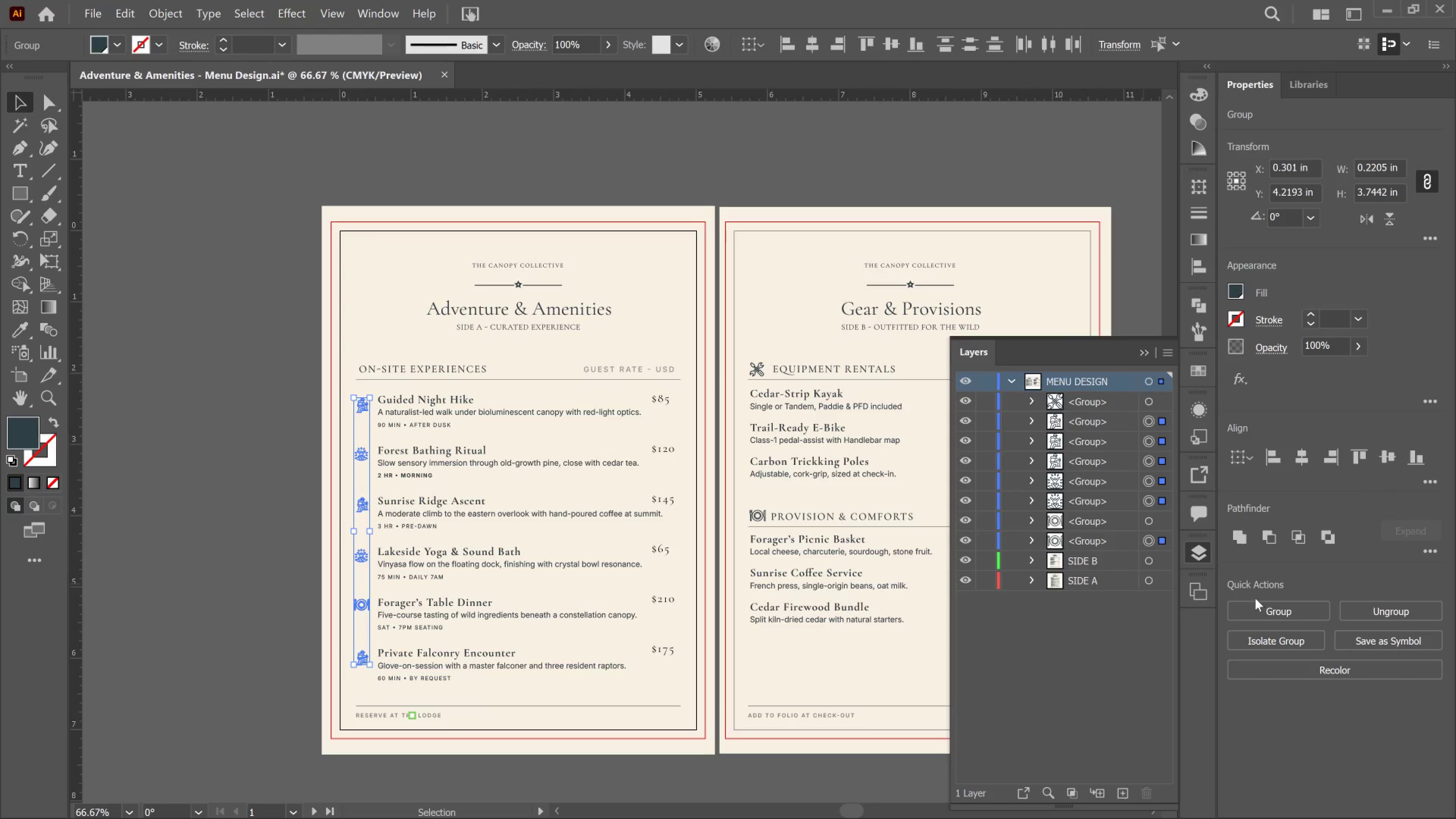 
left_click([1265, 606])
 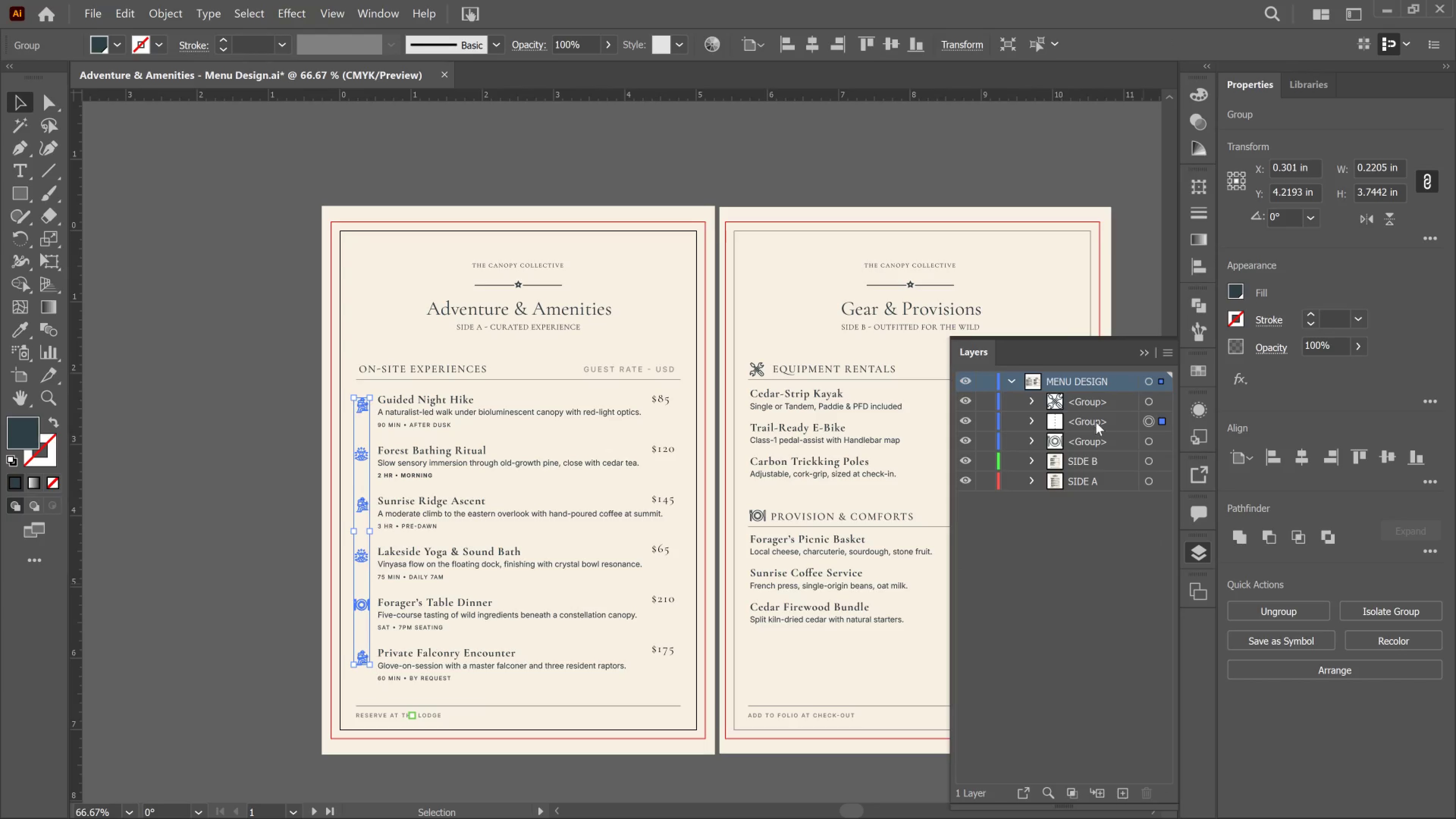 
left_click_drag(start_coordinate=[1096, 420], to_coordinate=[1094, 418])
 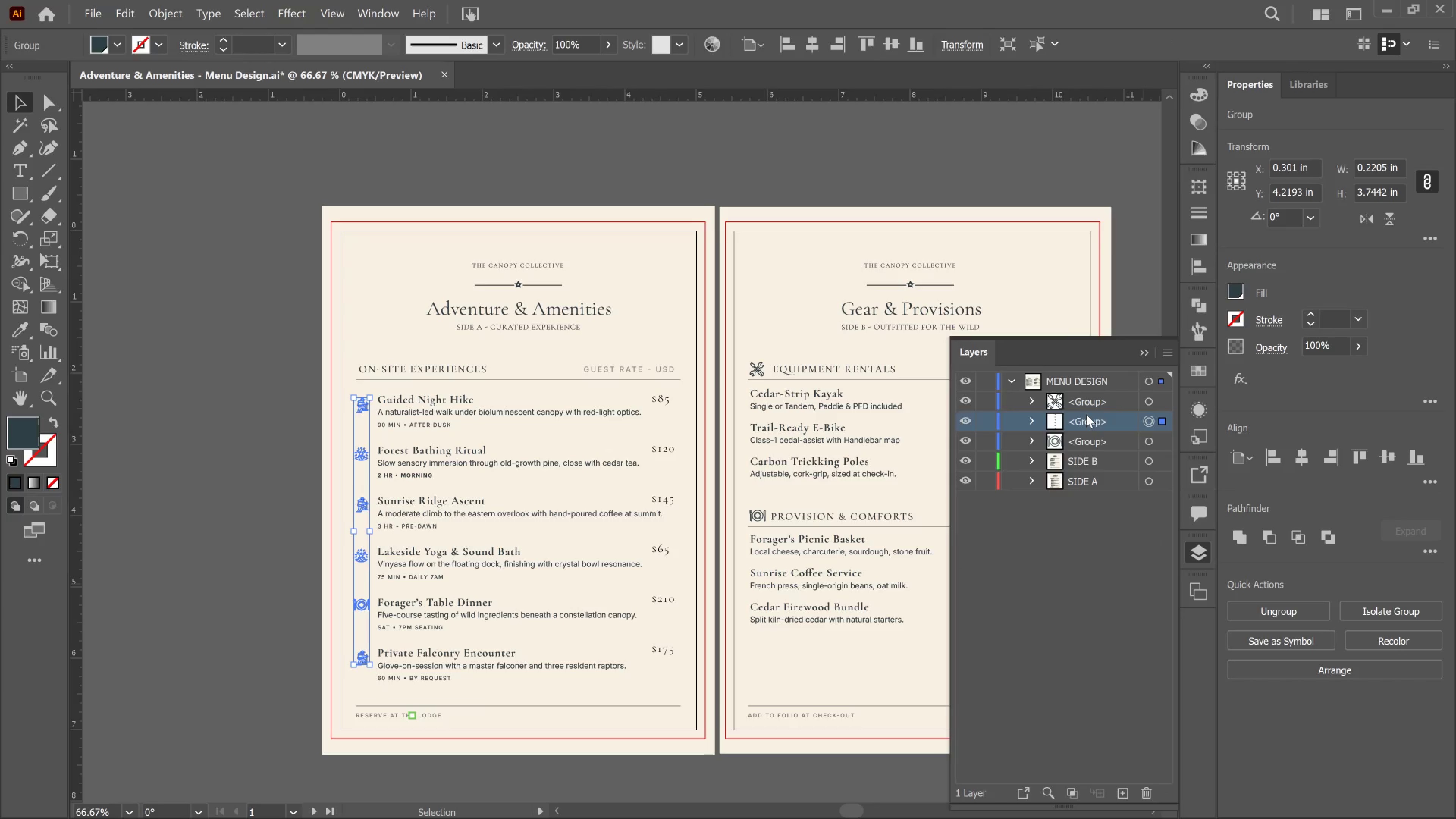 
double_click([1086, 414])
 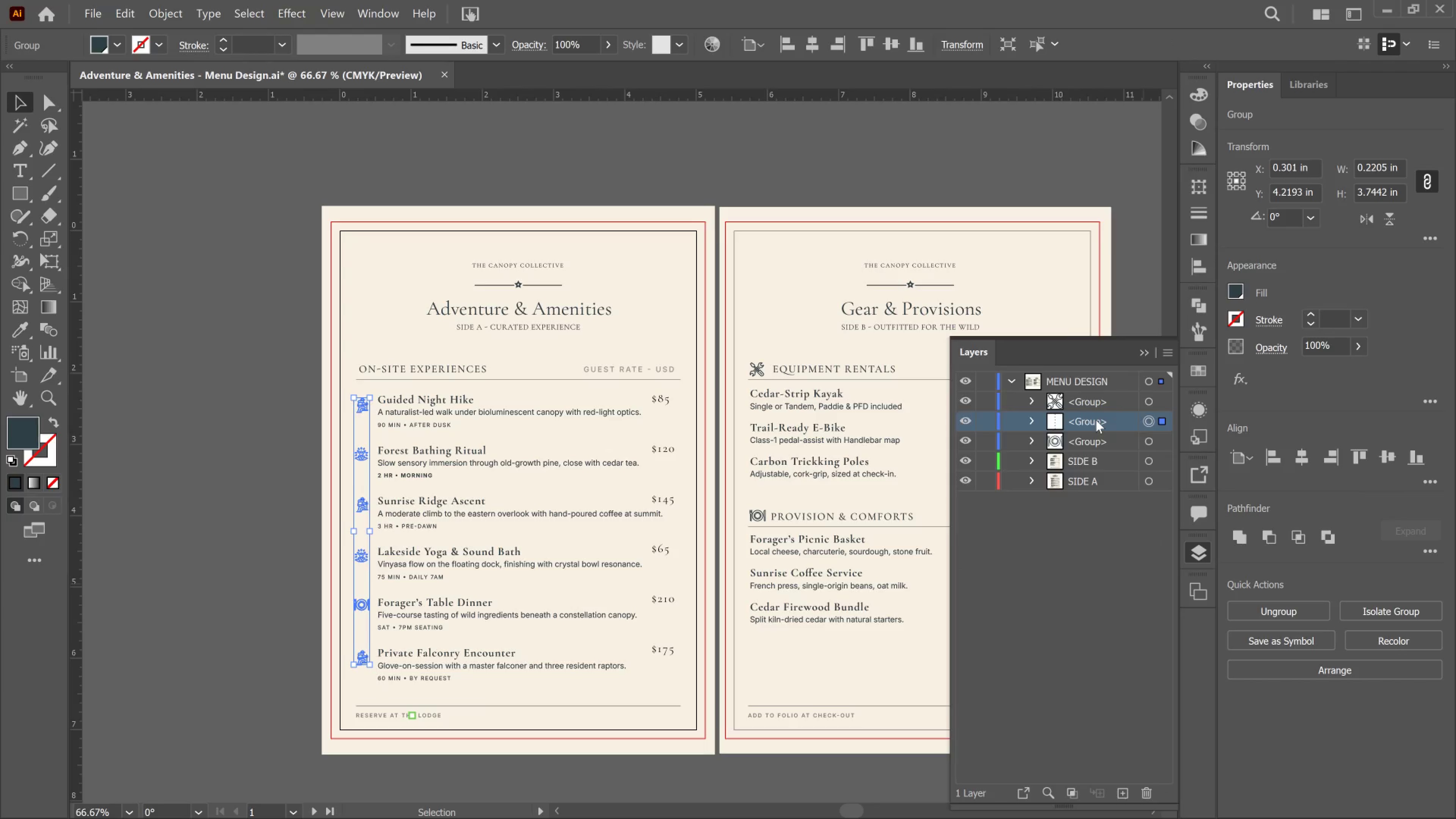 
double_click([1096, 420])
 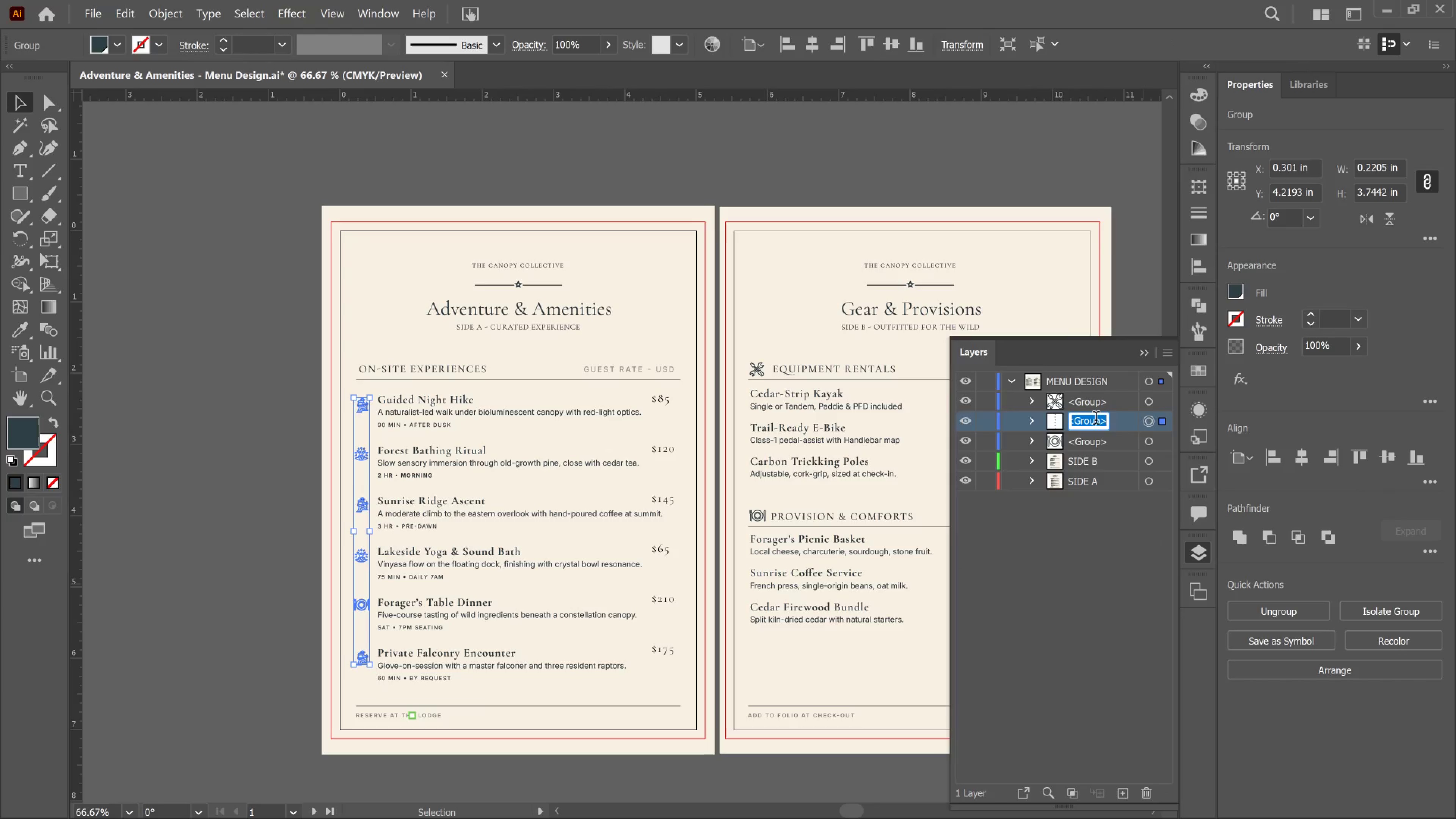 
type(ICONS)
 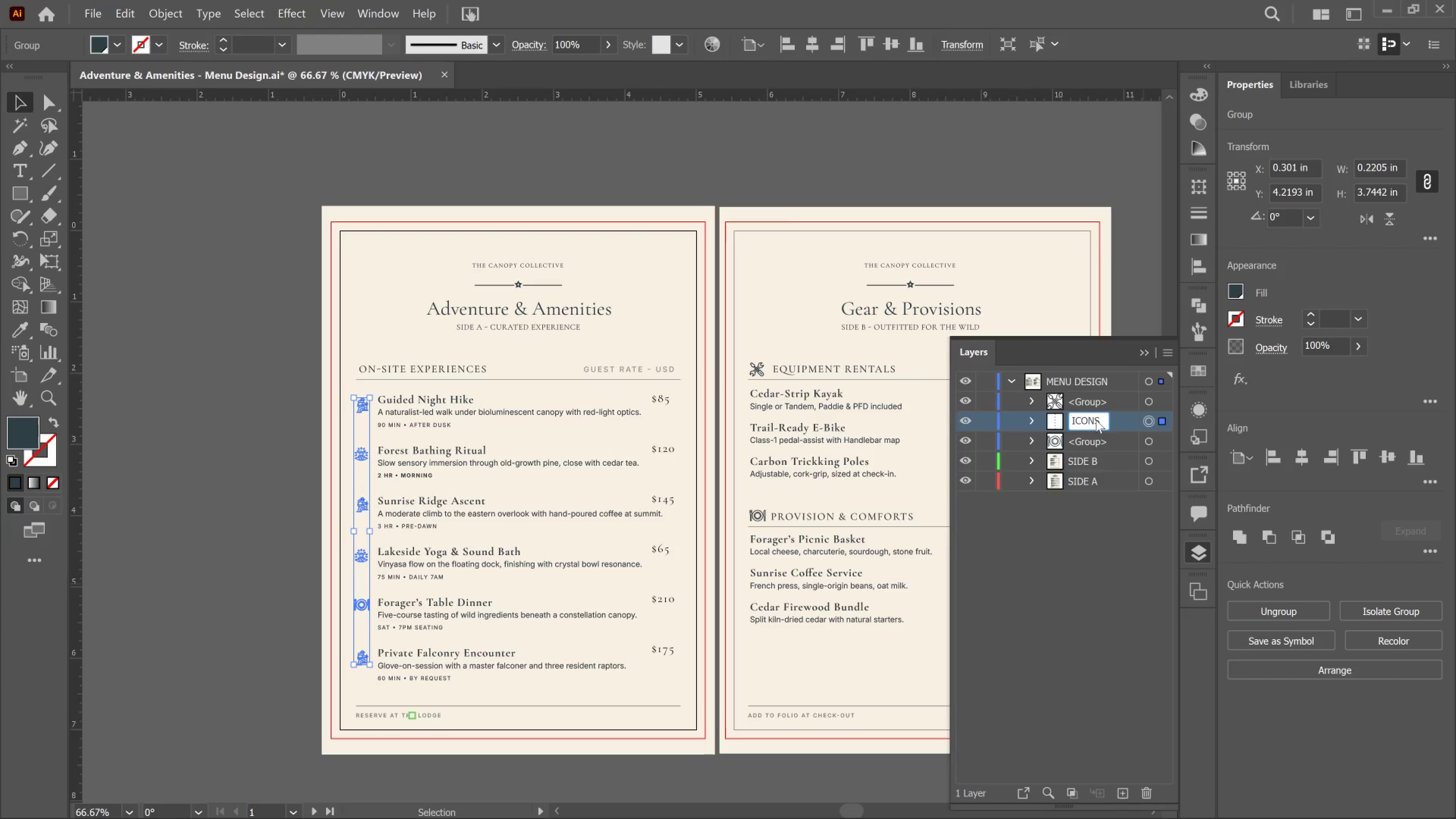 
key(Enter)
 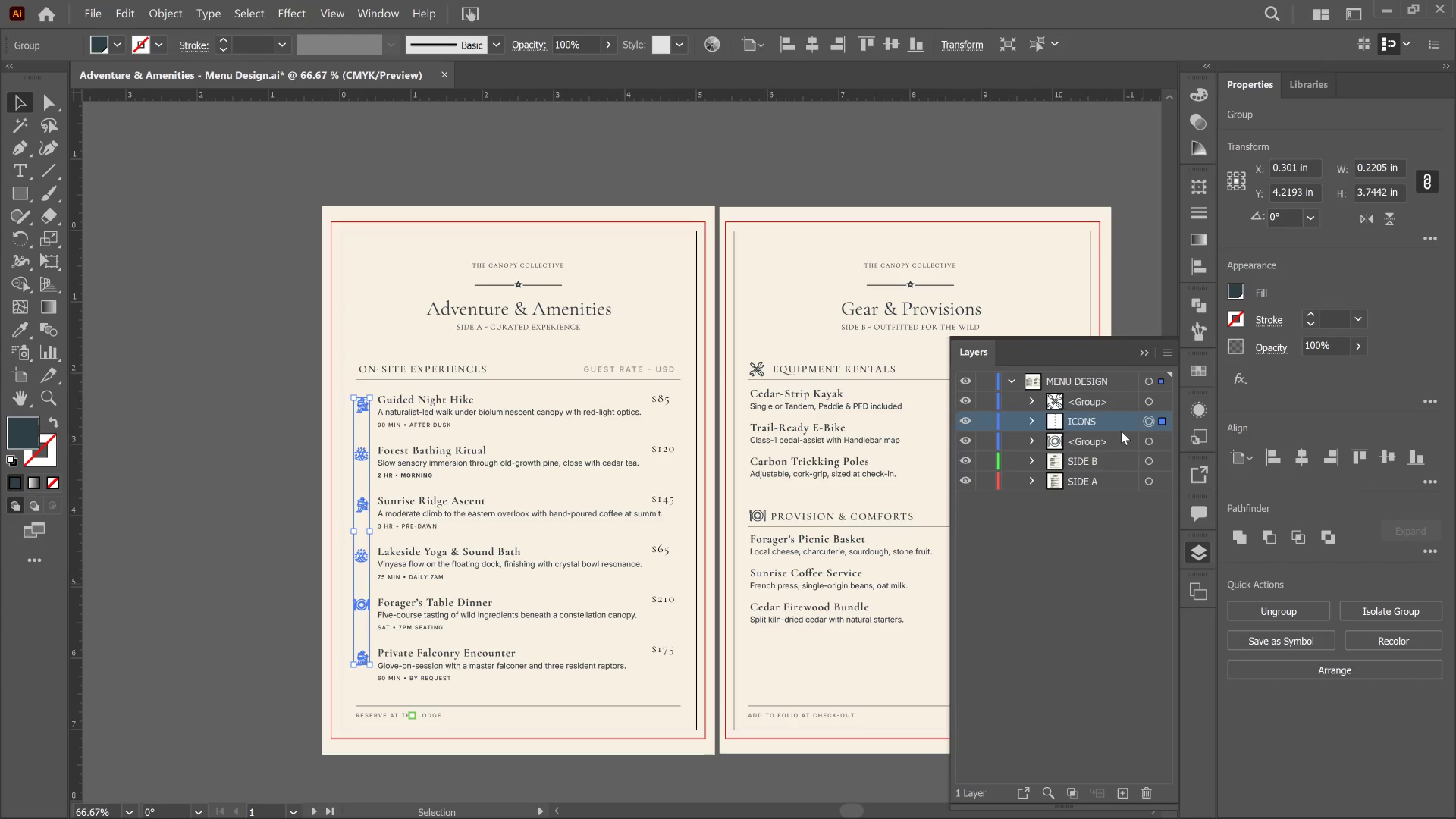 
left_click_drag(start_coordinate=[1112, 424], to_coordinate=[1103, 480])
 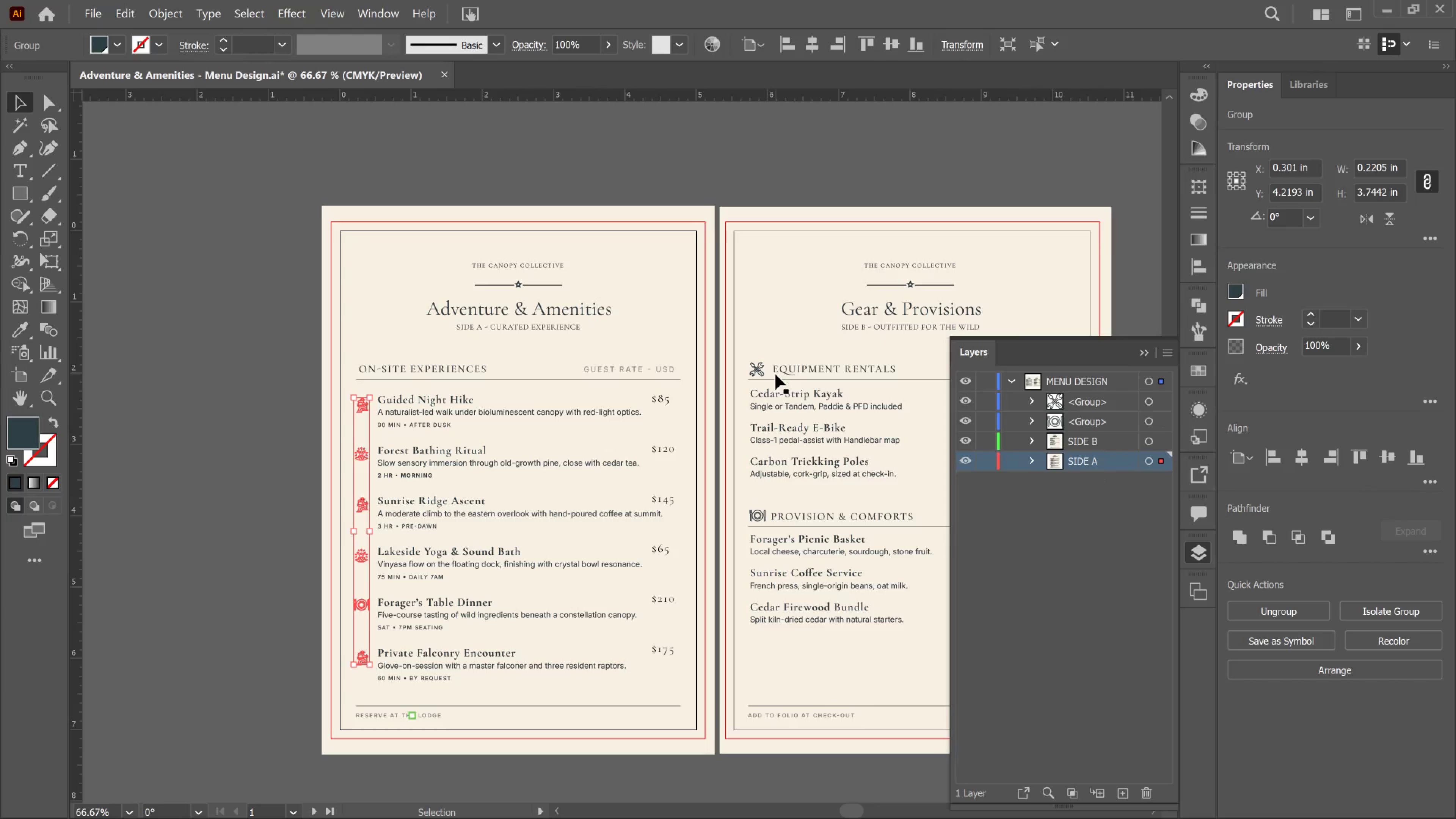 
left_click([764, 370])
 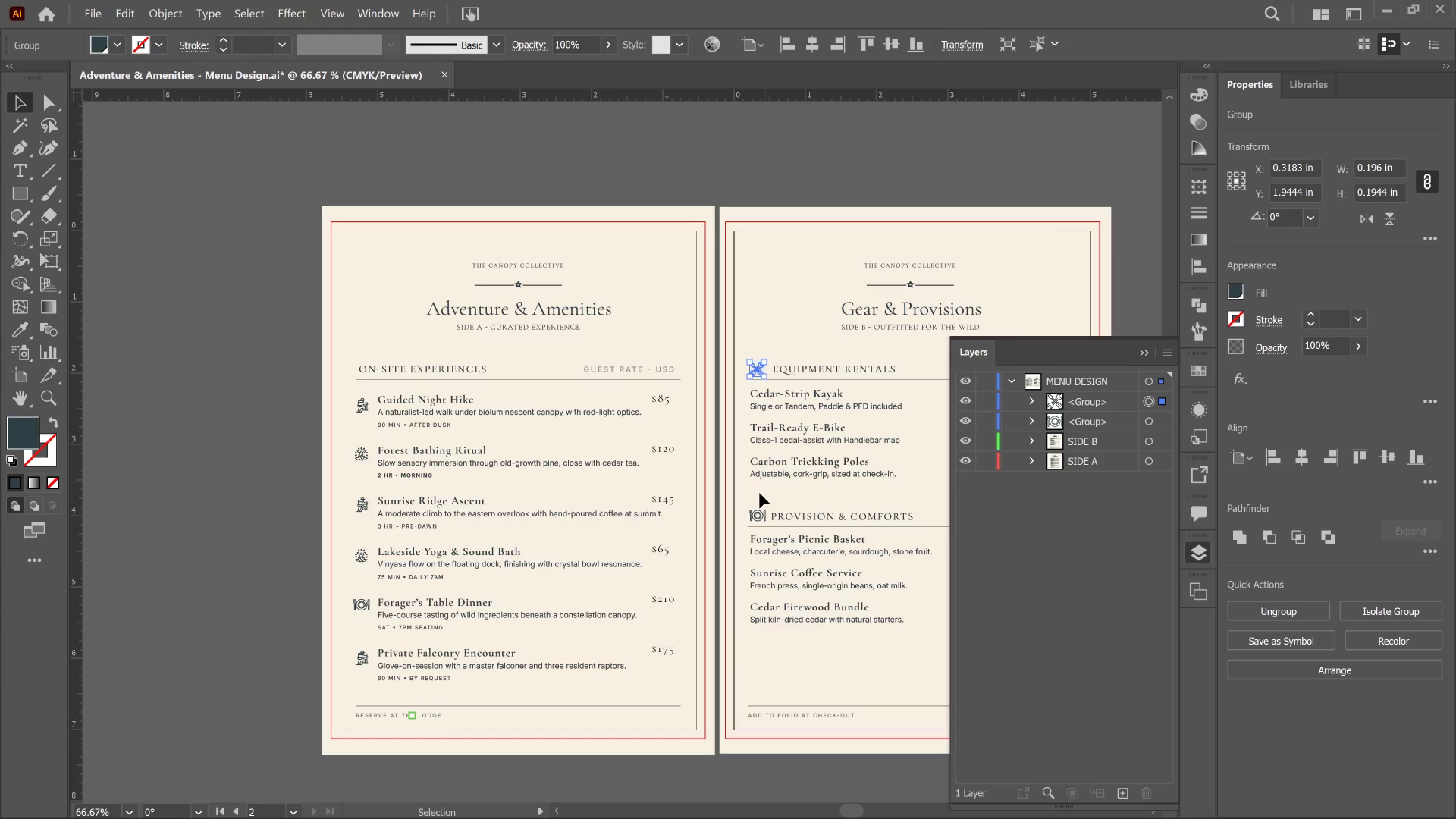 
hold_key(key=ShiftLeft, duration=1.09)
left_click([753, 507])
 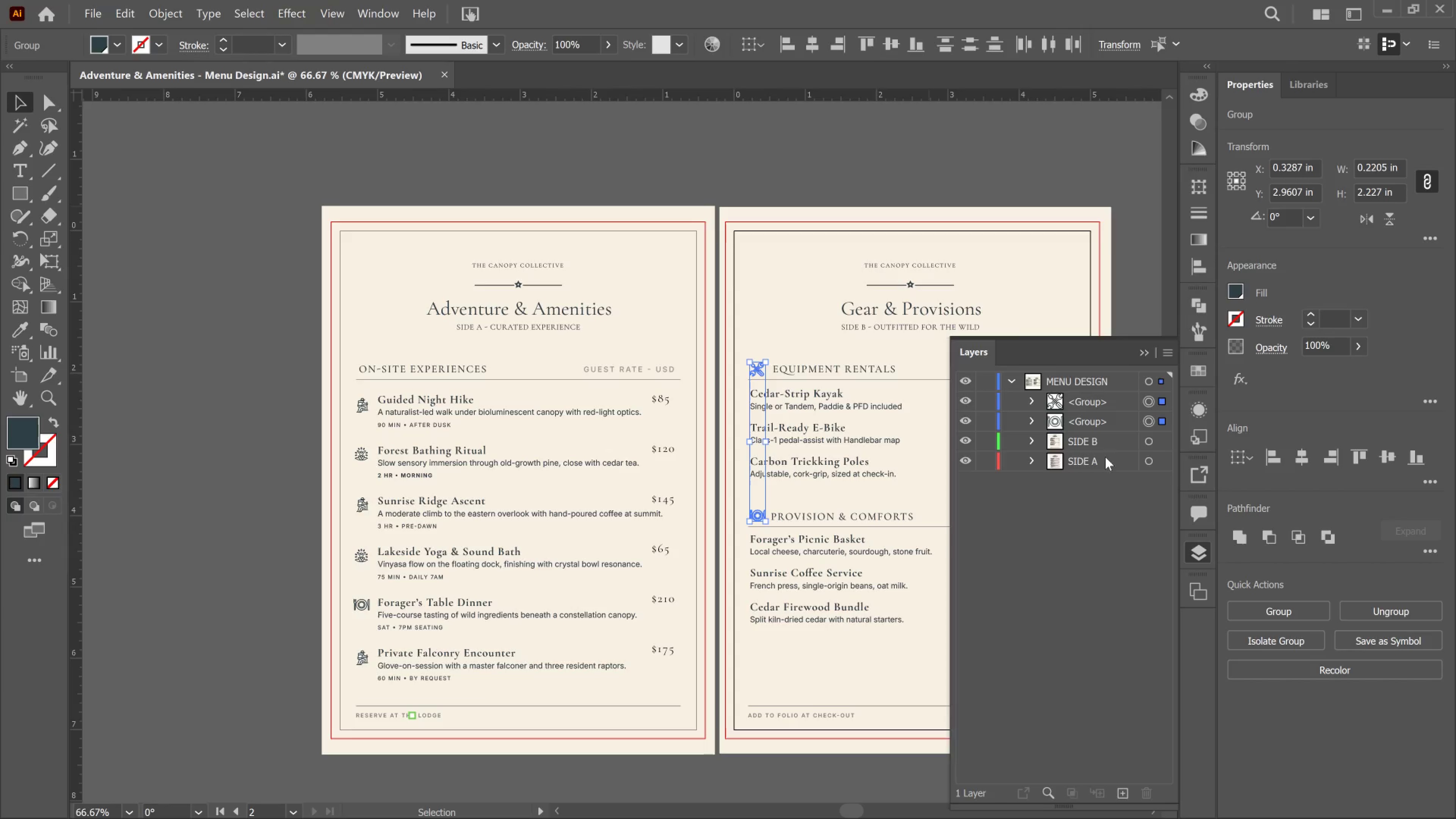 
wait(5.41)
 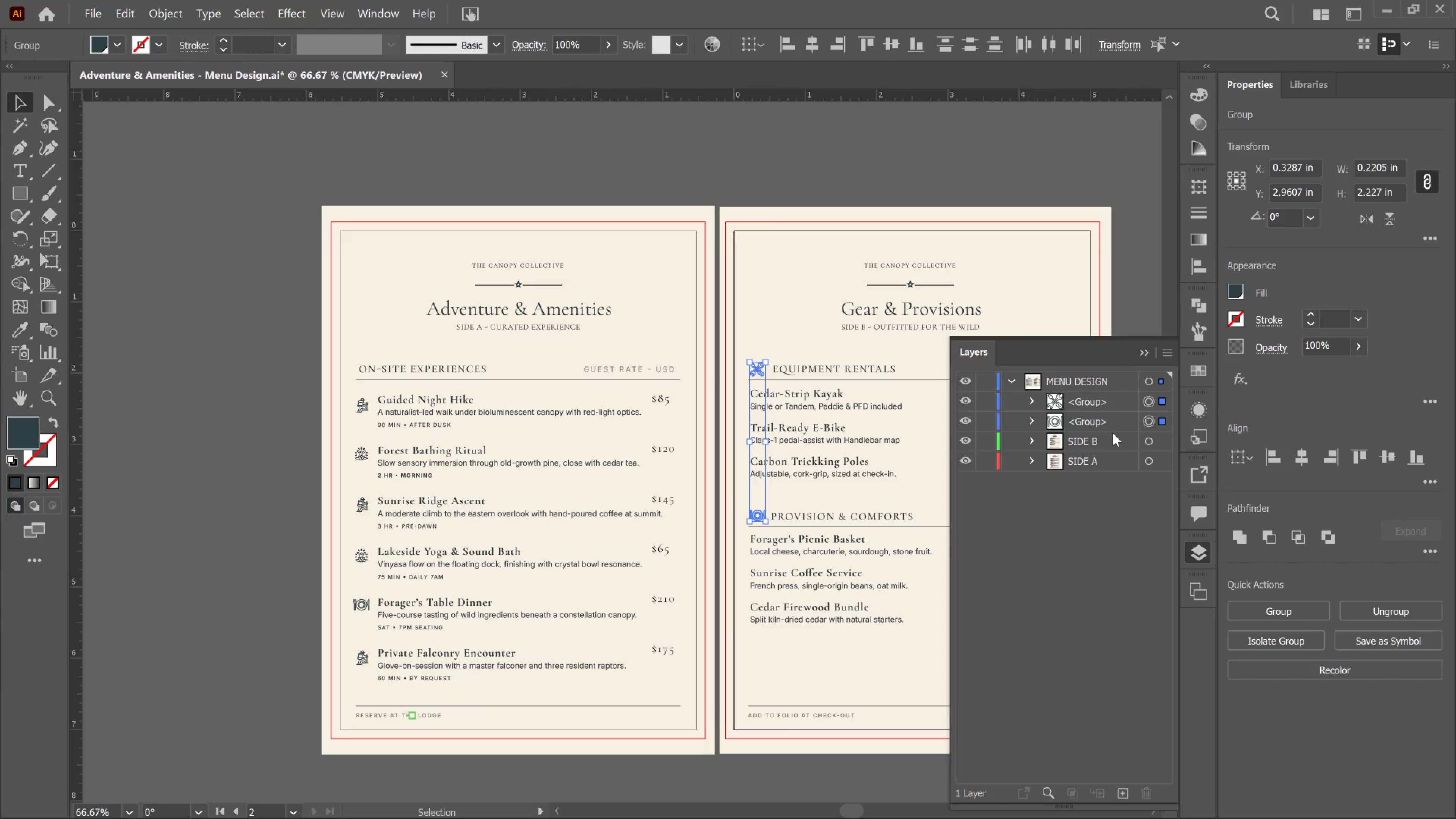 
left_click([899, 490])
 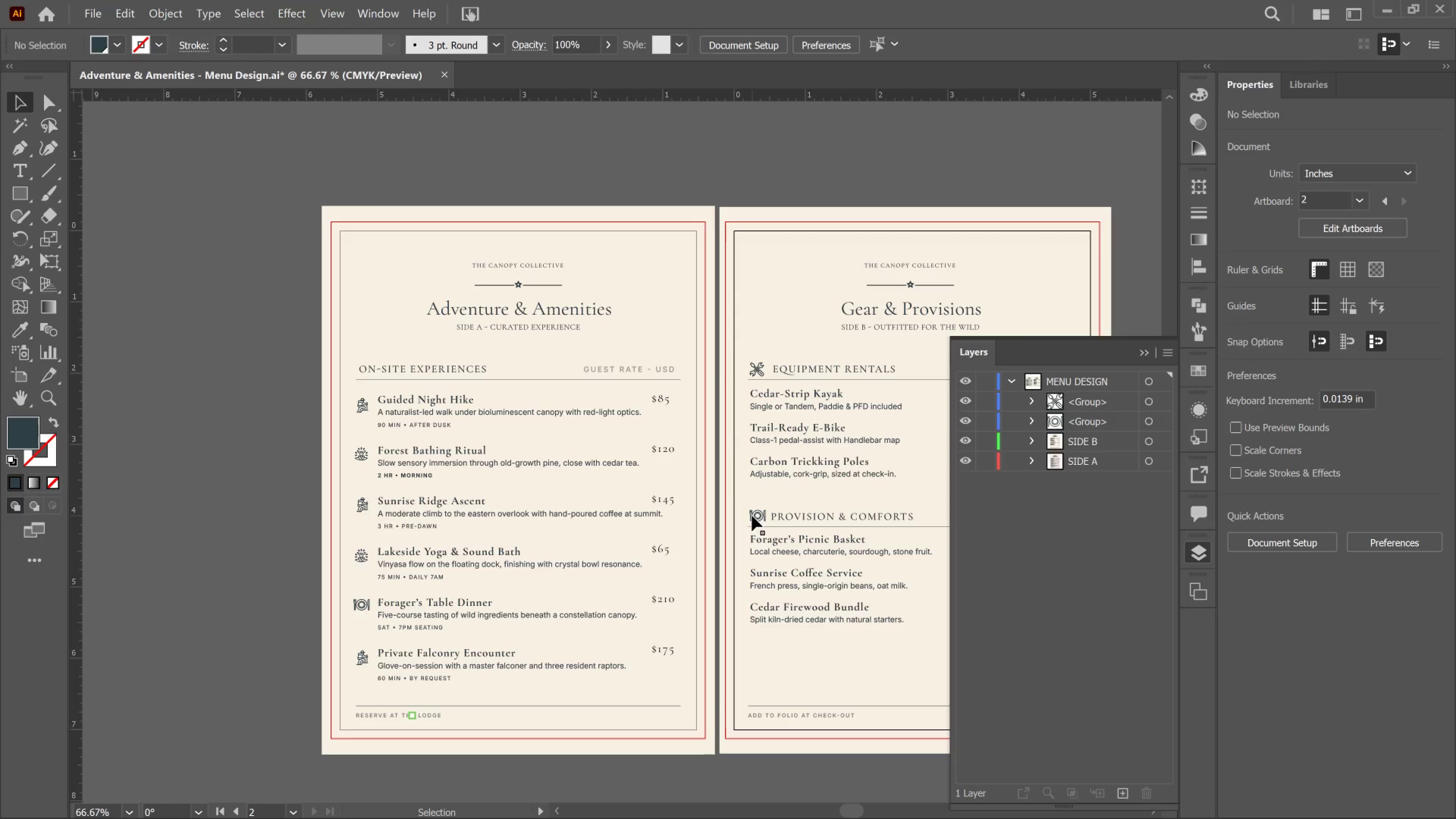 
left_click([752, 516])
 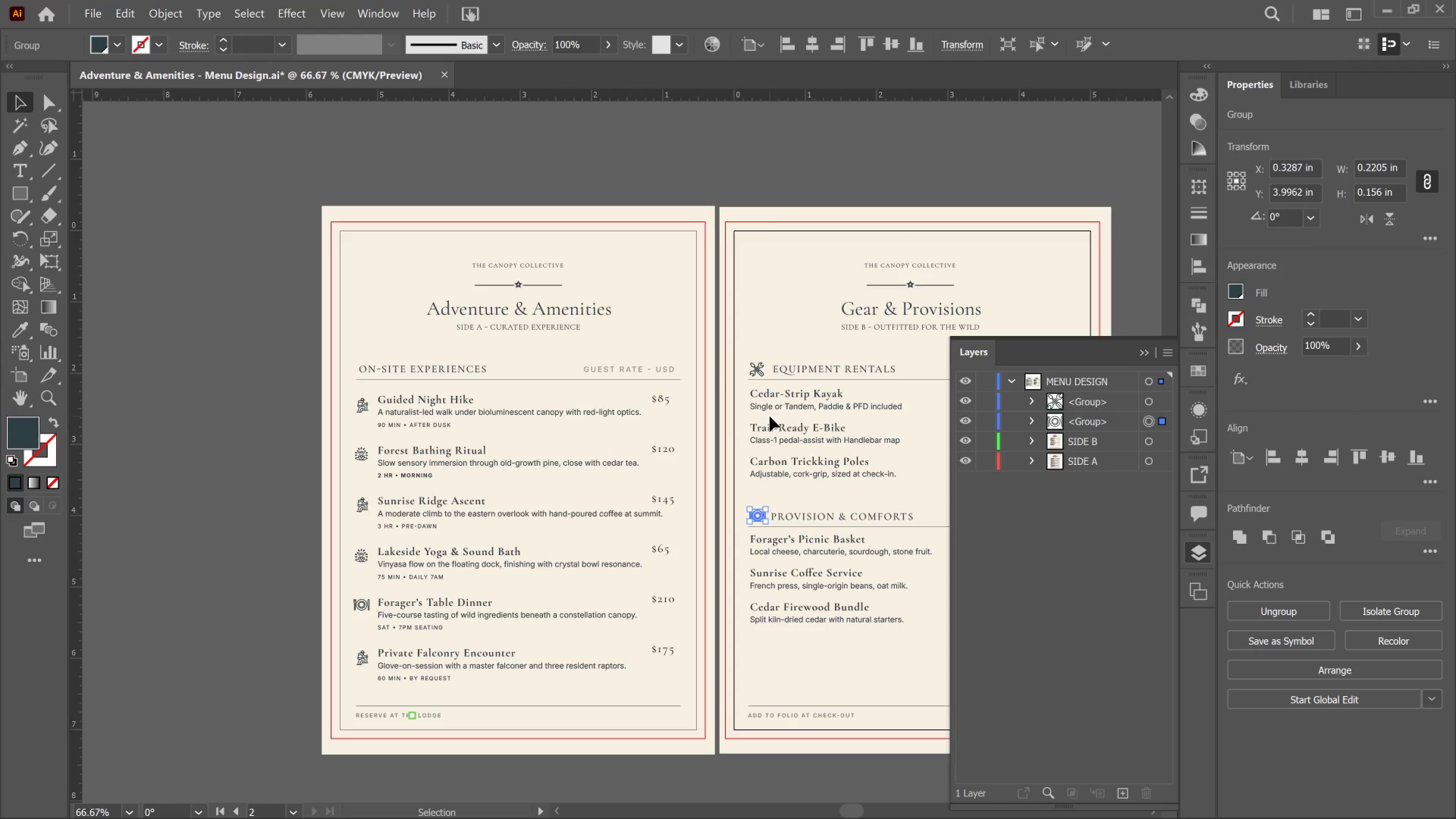 
hold_key(key=ShiftLeft, duration=2.59)
left_click([758, 367])